 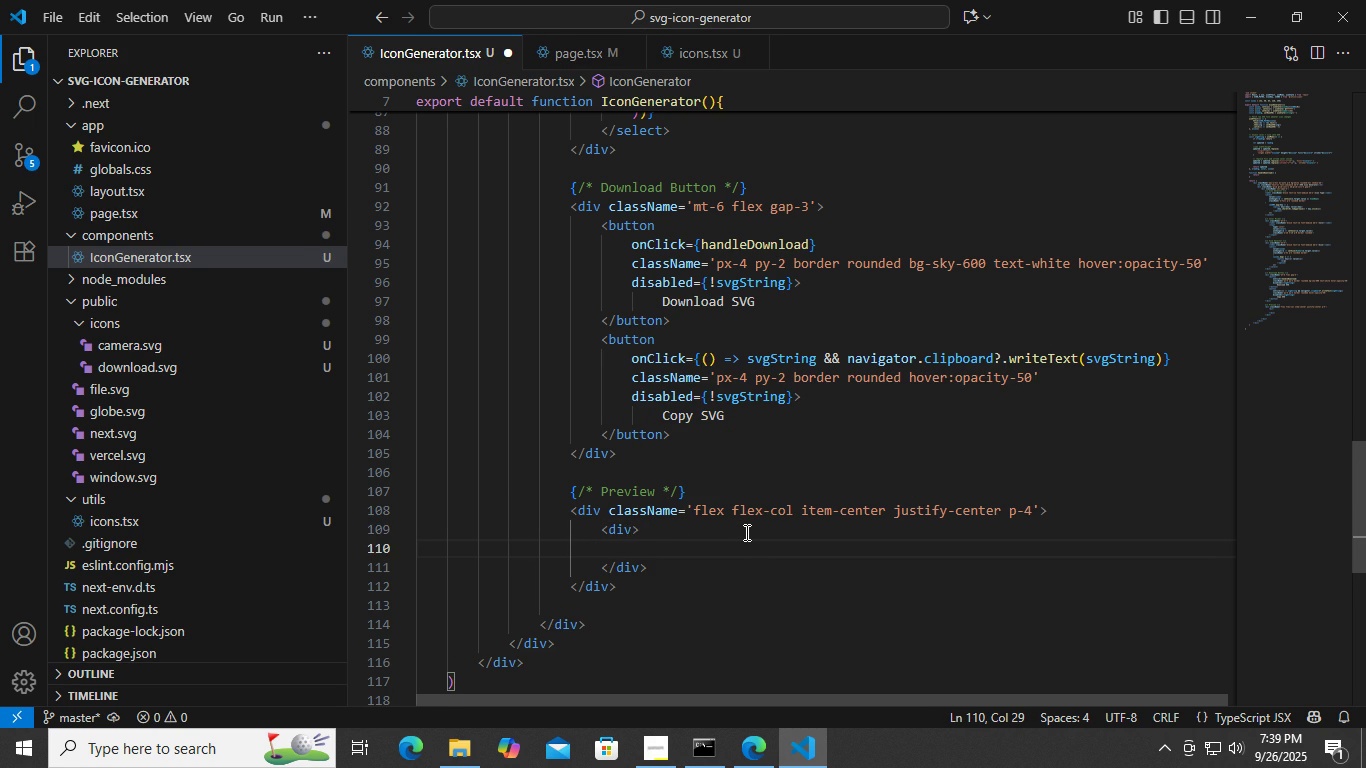 
key(ArrowUp)
 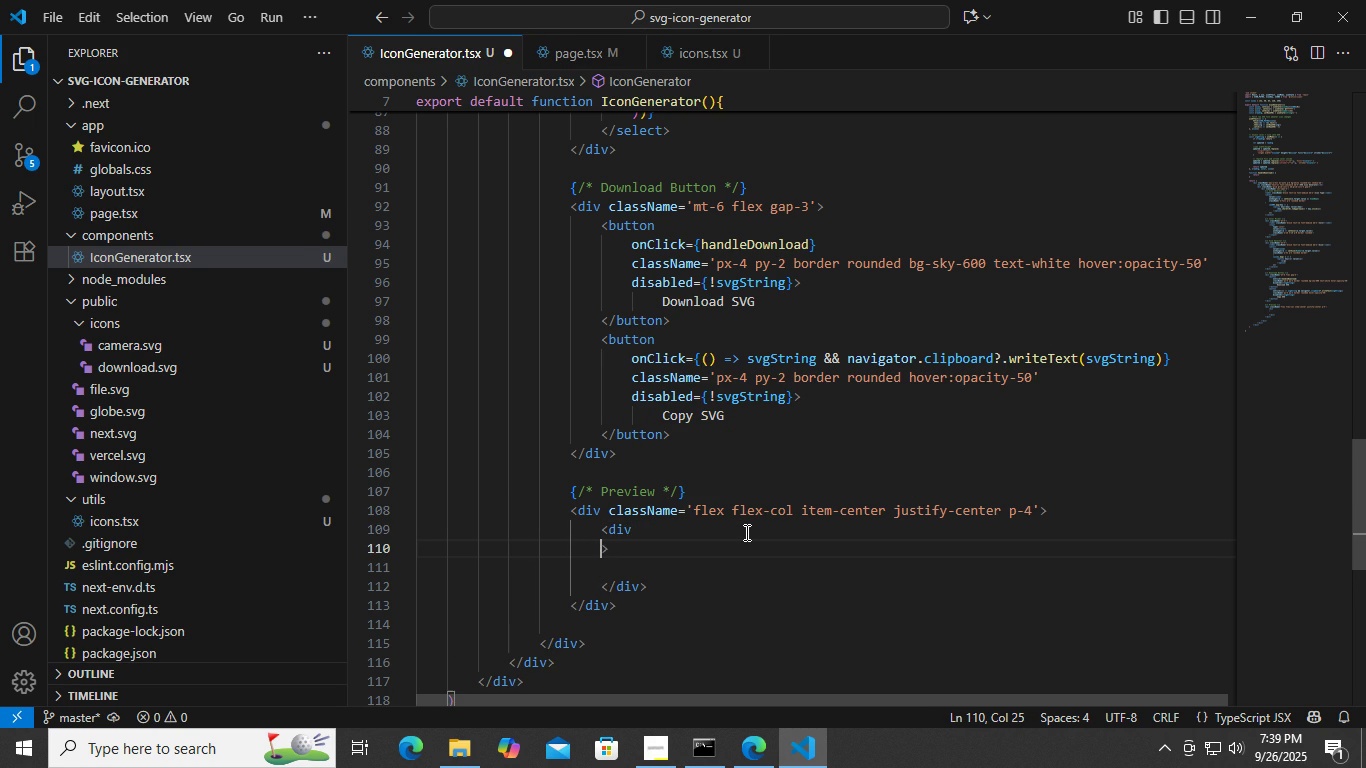 
key(Enter)
 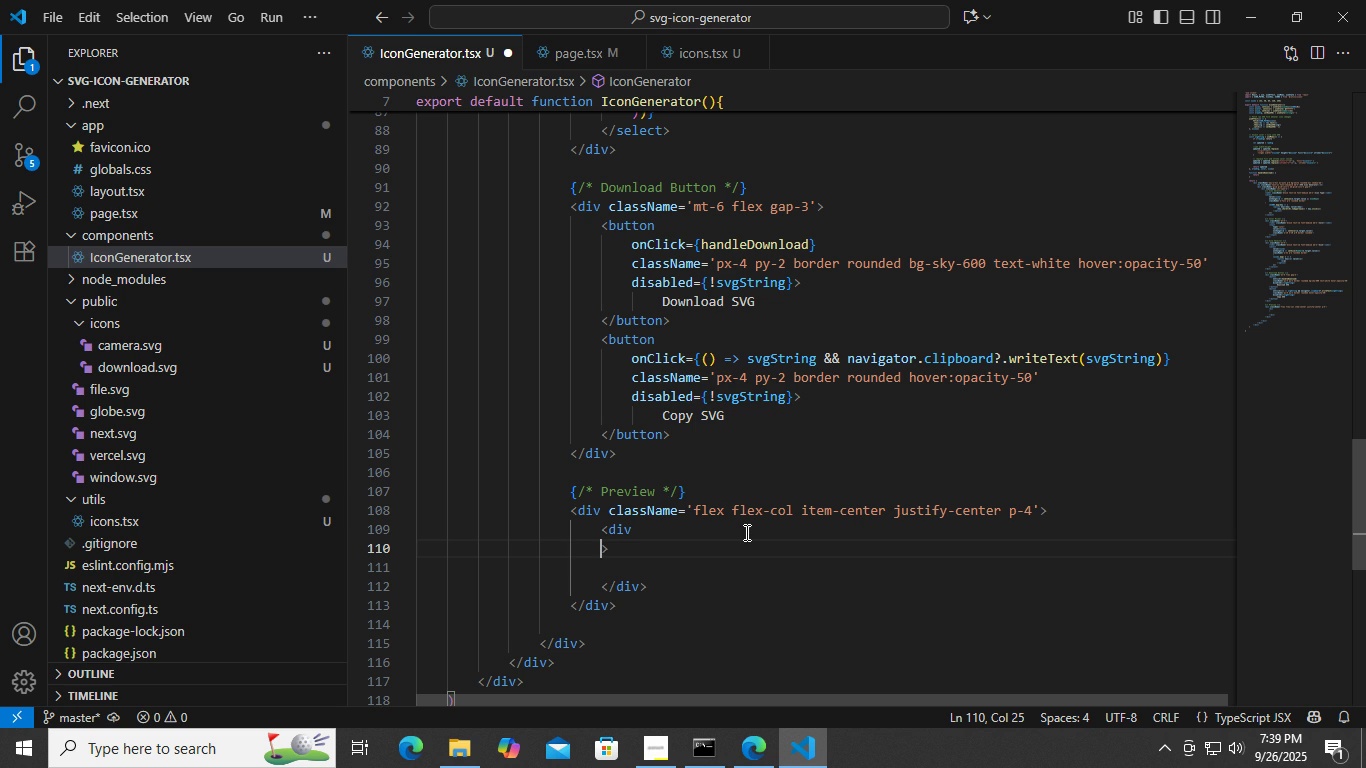 
key(Tab)
type(class)
 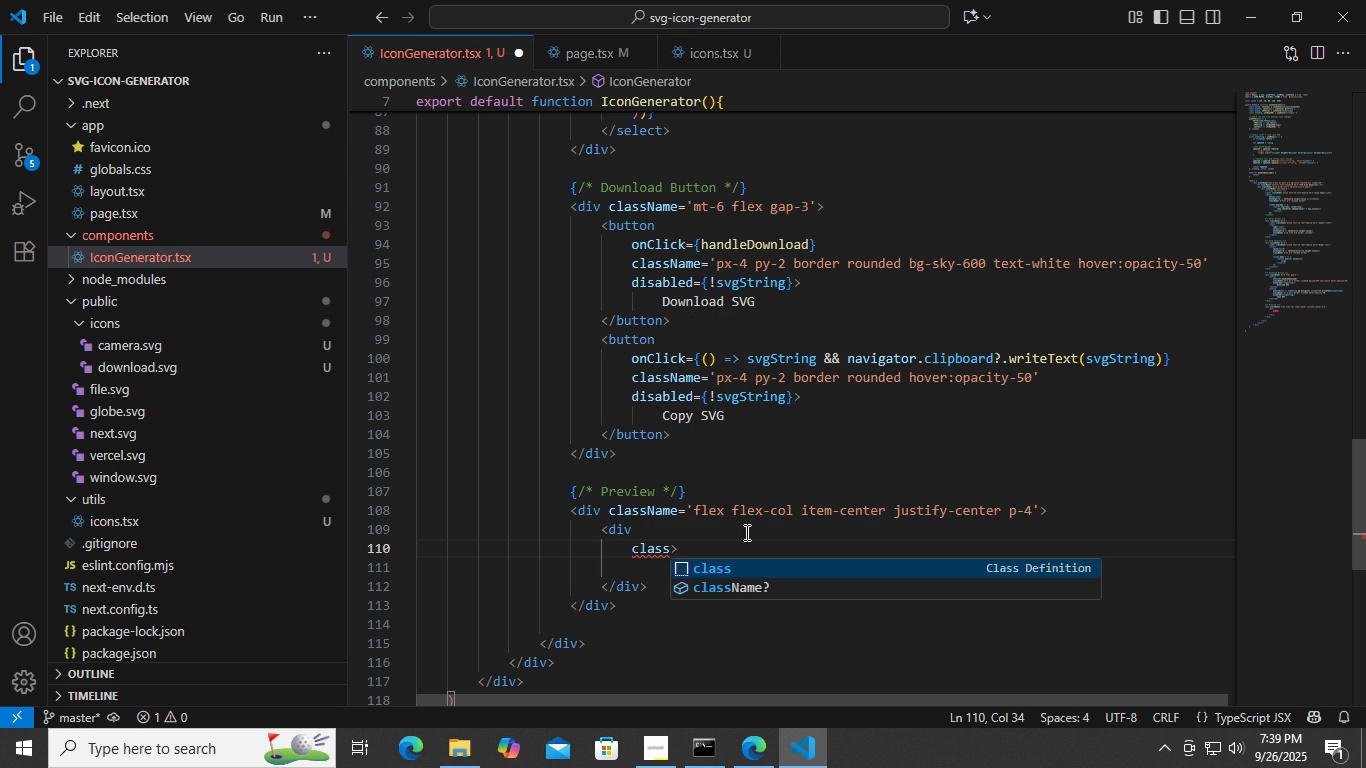 
key(ArrowDown)
 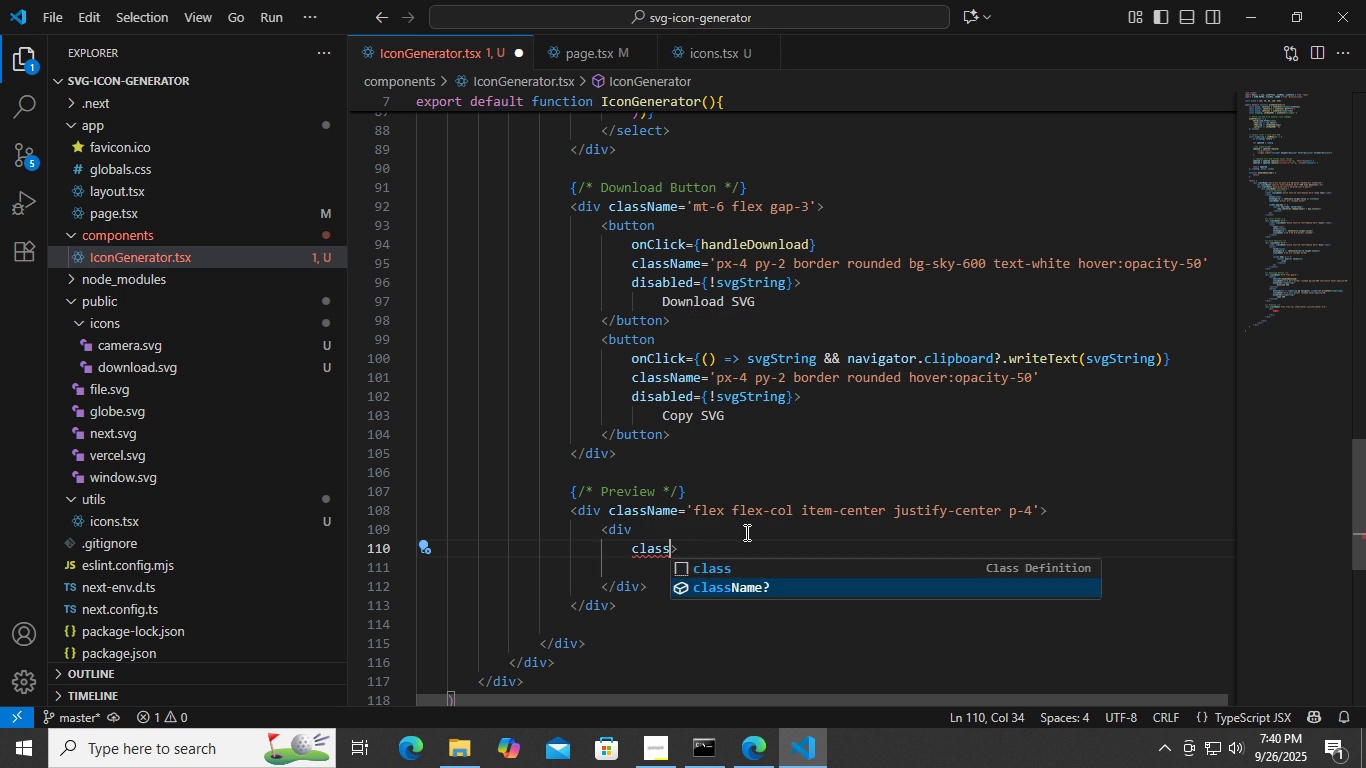 
key(Enter)
 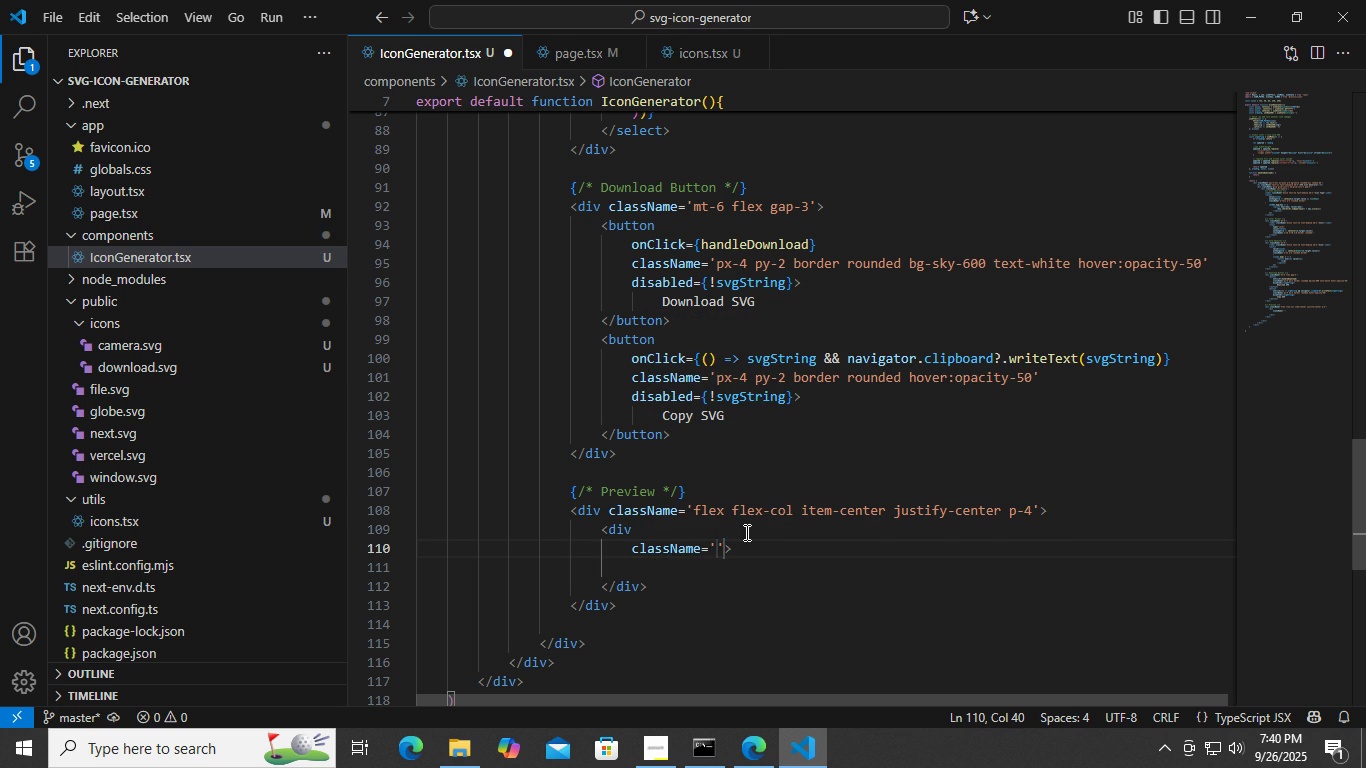 
type(bg-slate-100 p-4 rounded flex items-center k)
key(Backspace)
type(justf)
key(Backspace)
type(ify-center)
 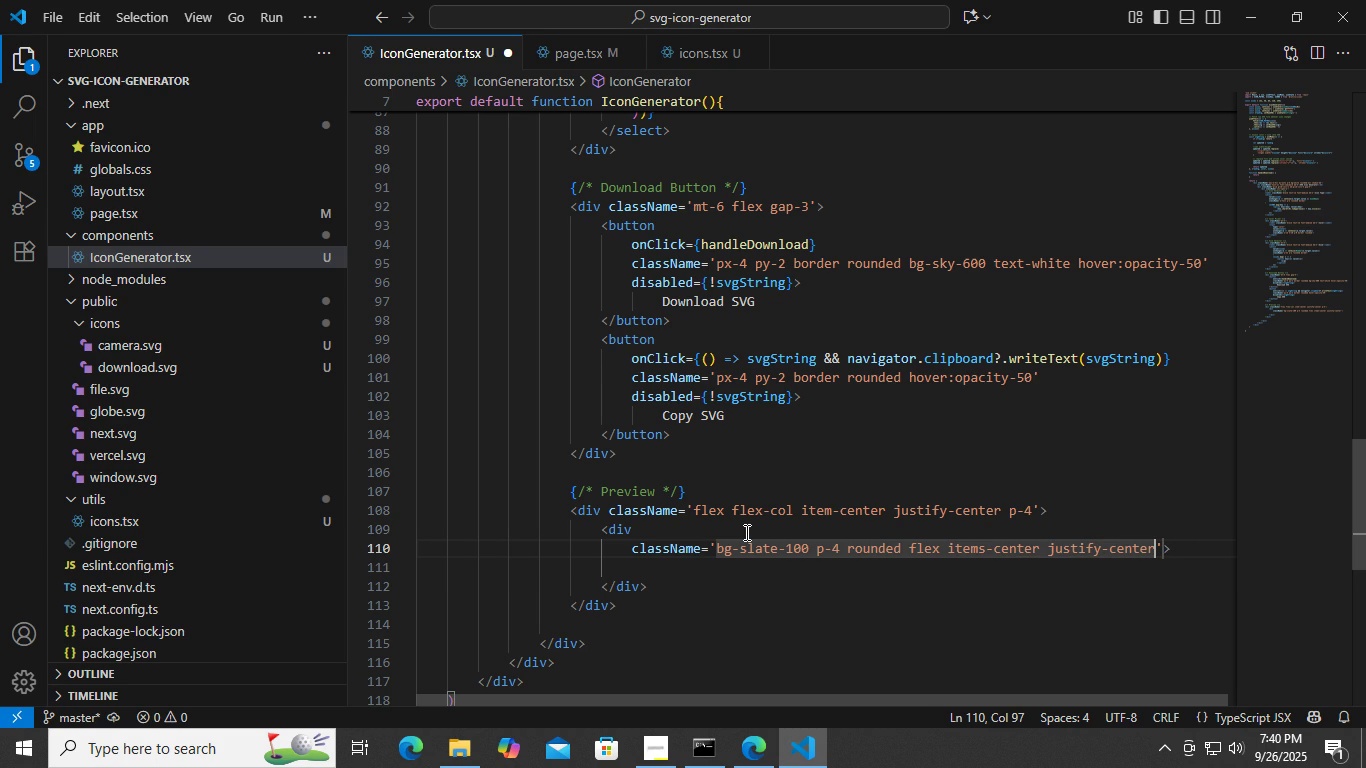 
key(ArrowDown)
 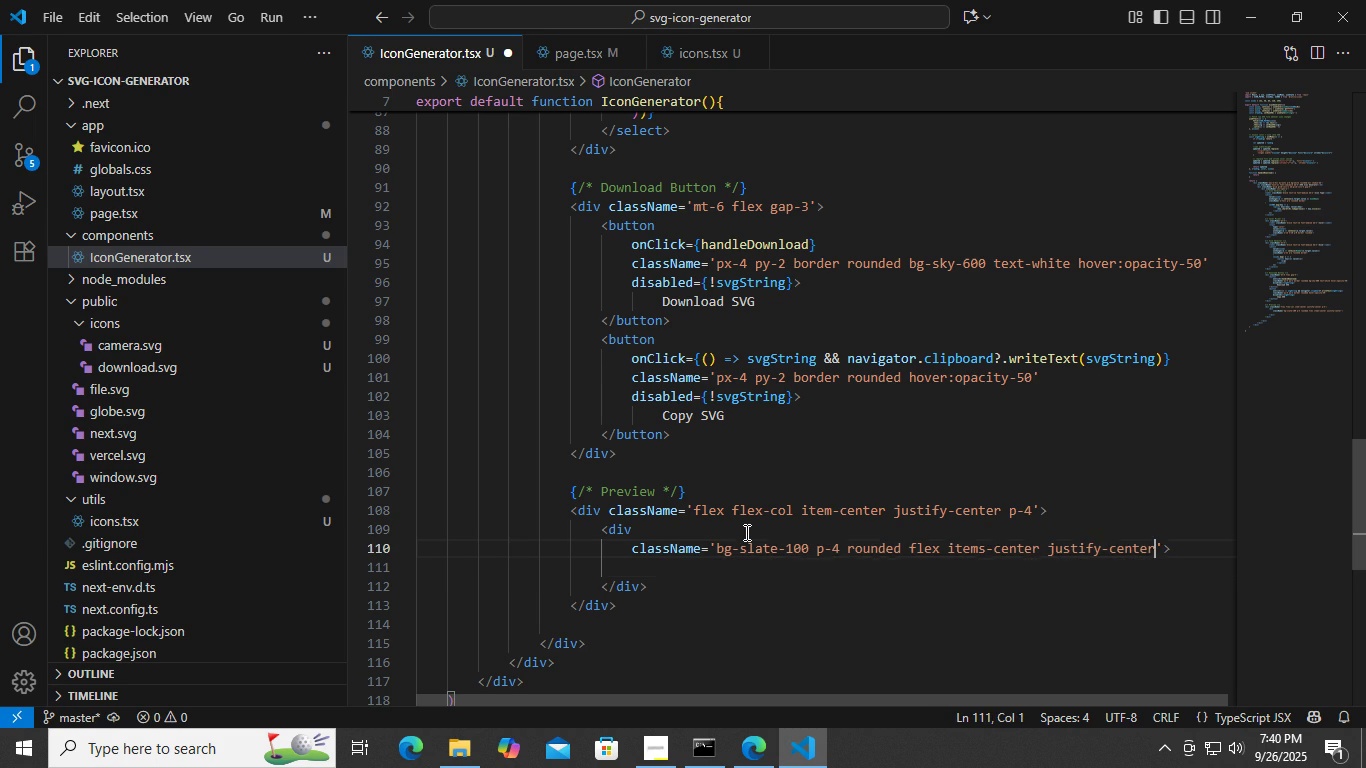 
key(ArrowUp)
 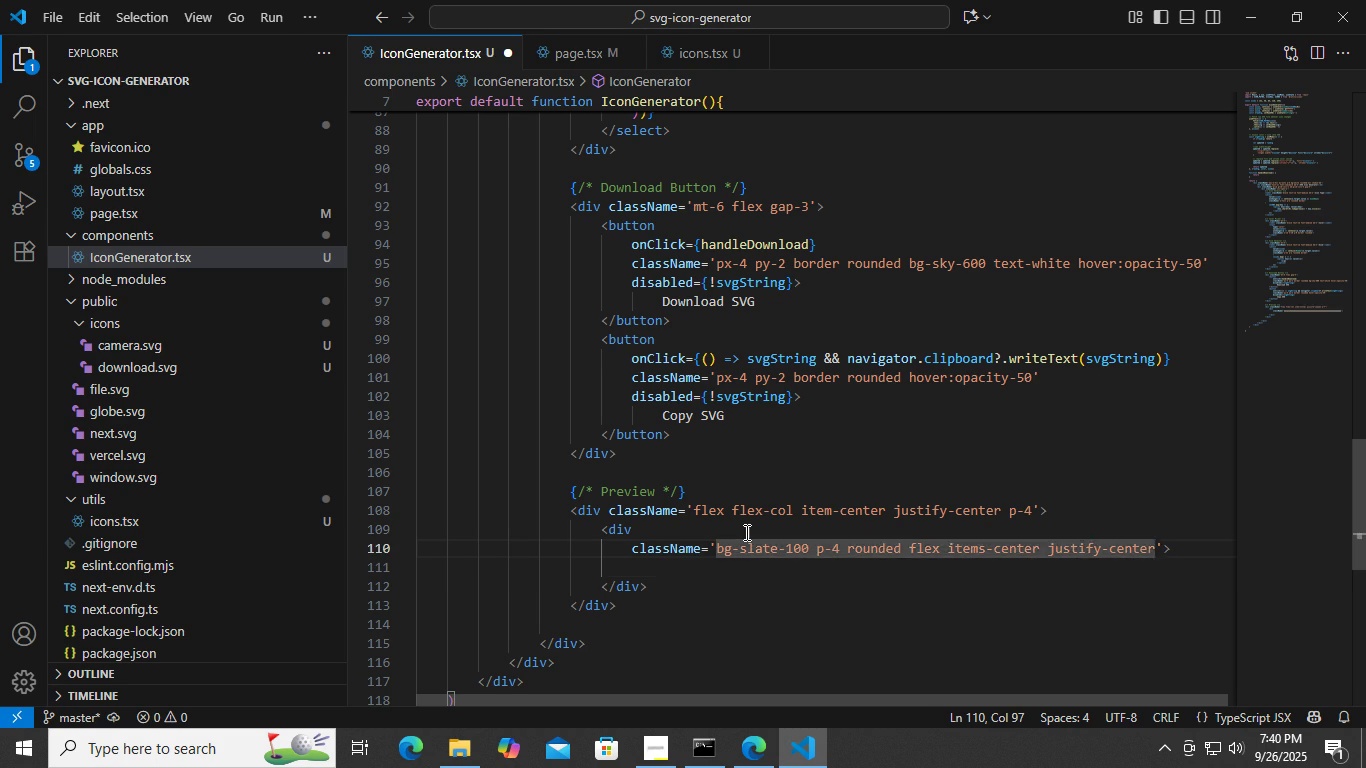 
key(ArrowRight)
 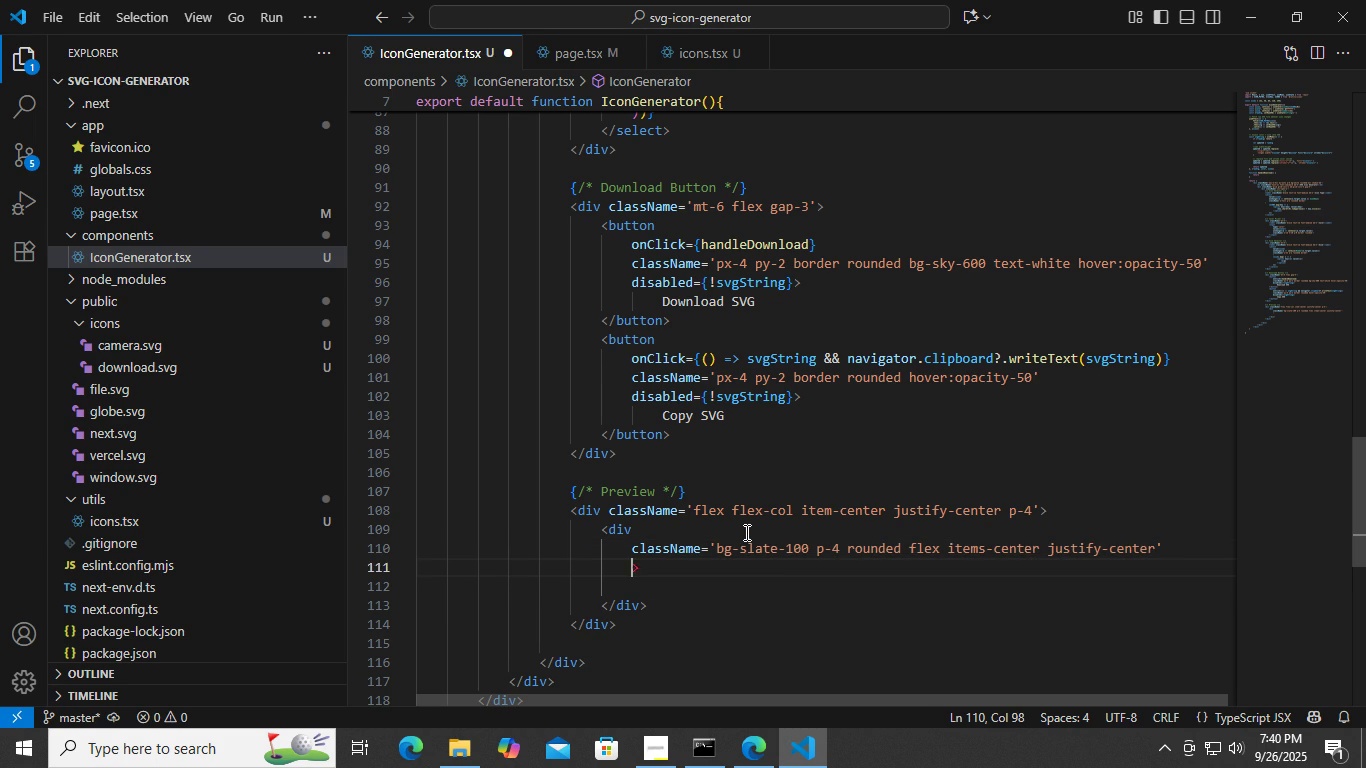 
key(Enter)
 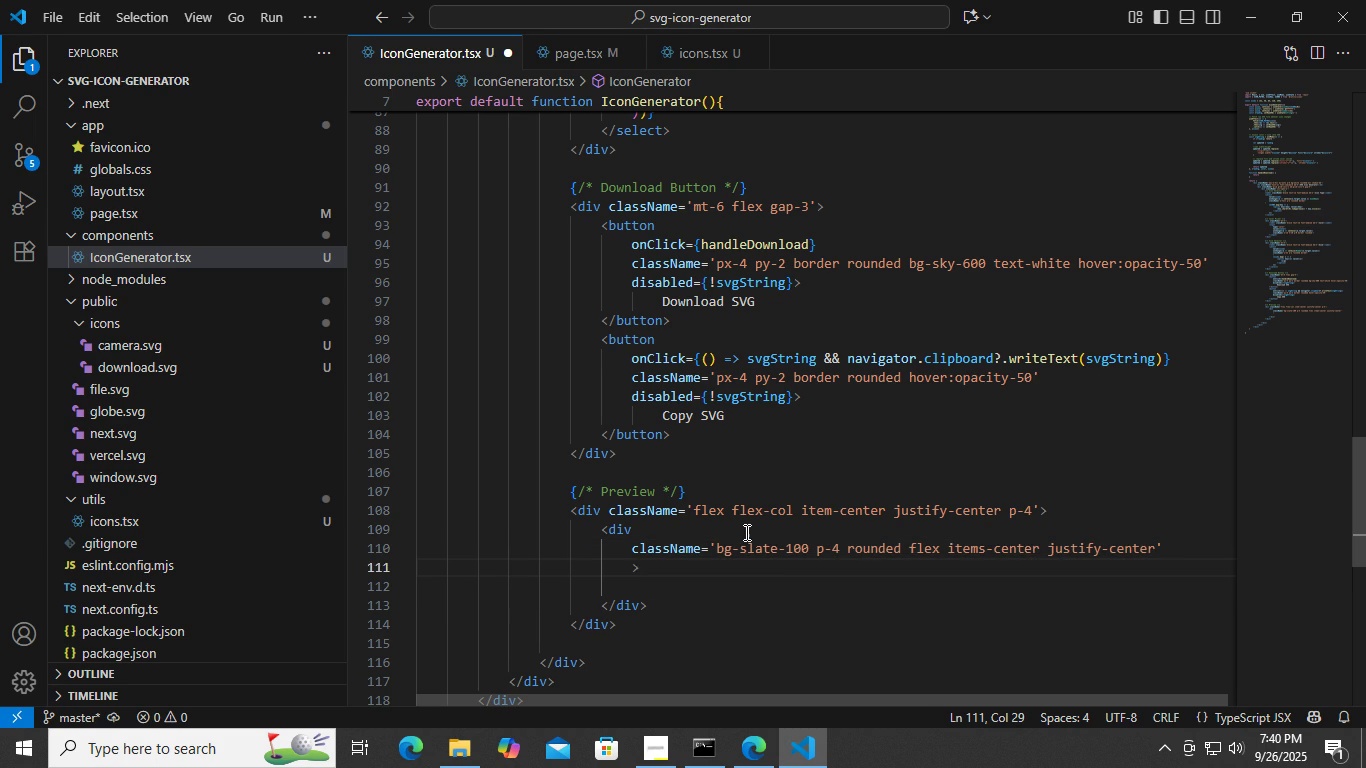 
type(style )
key(Backspace)
type(=({)